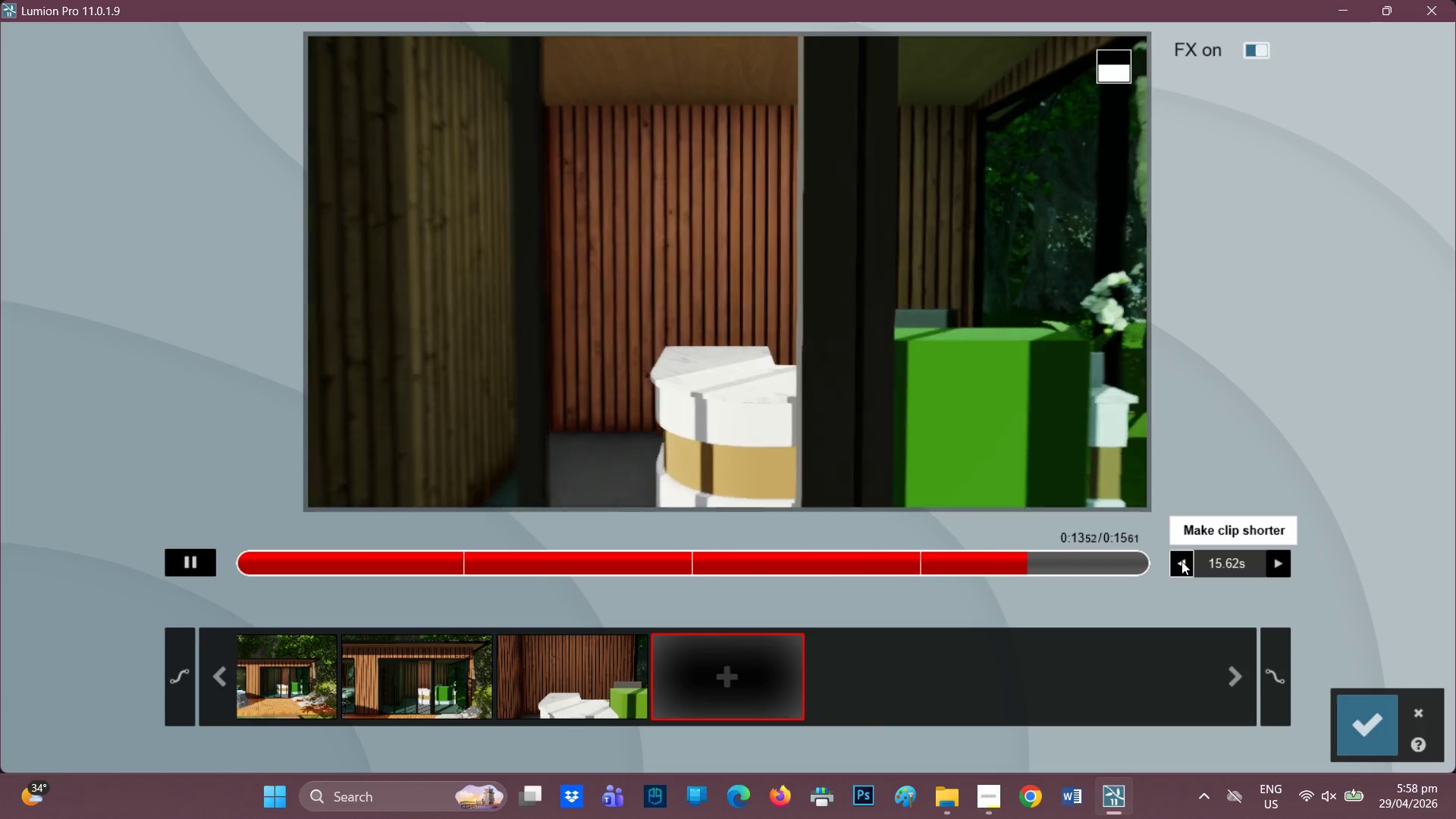 
left_click([1376, 714])
 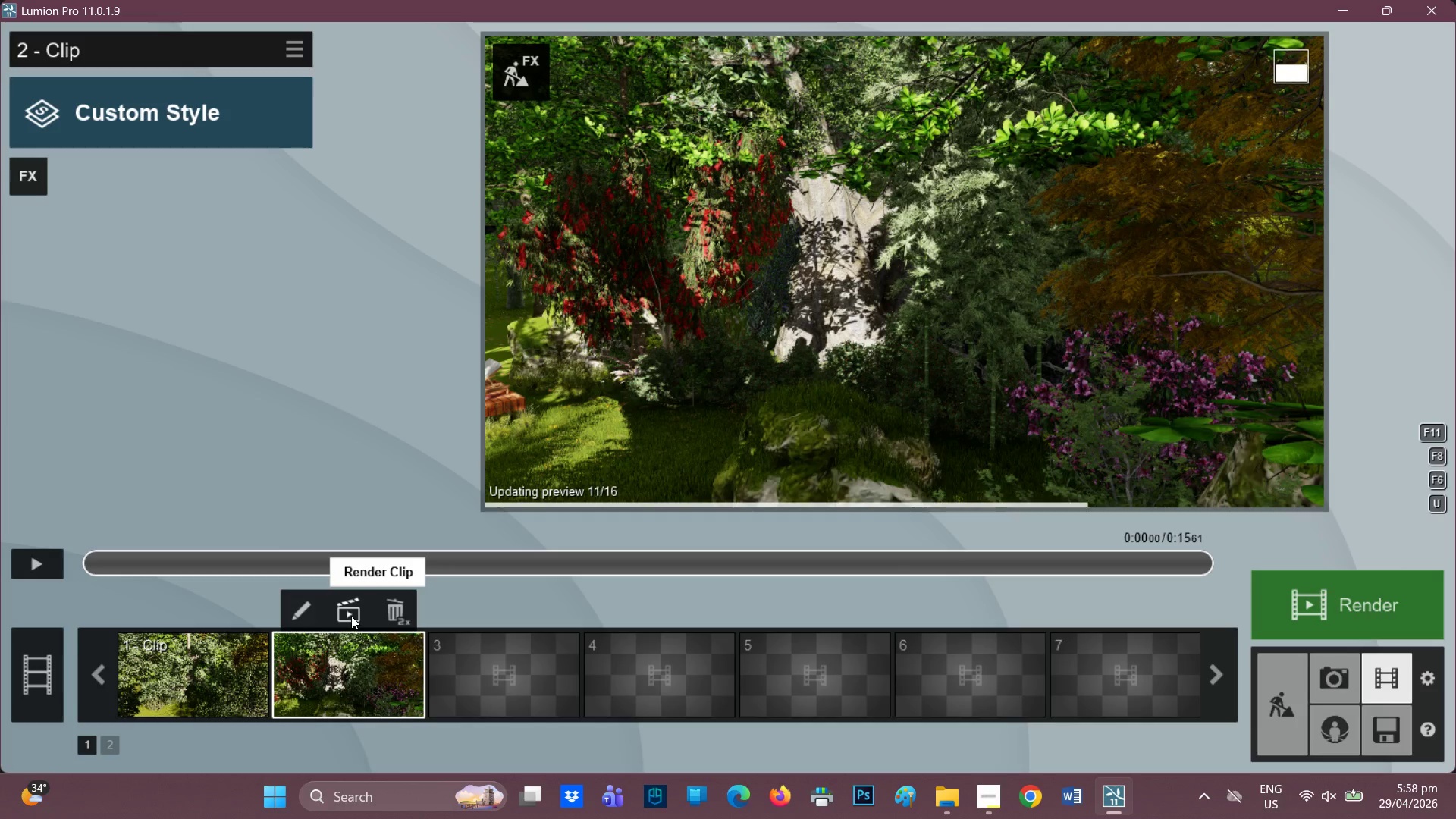 
left_click([141, 108])
 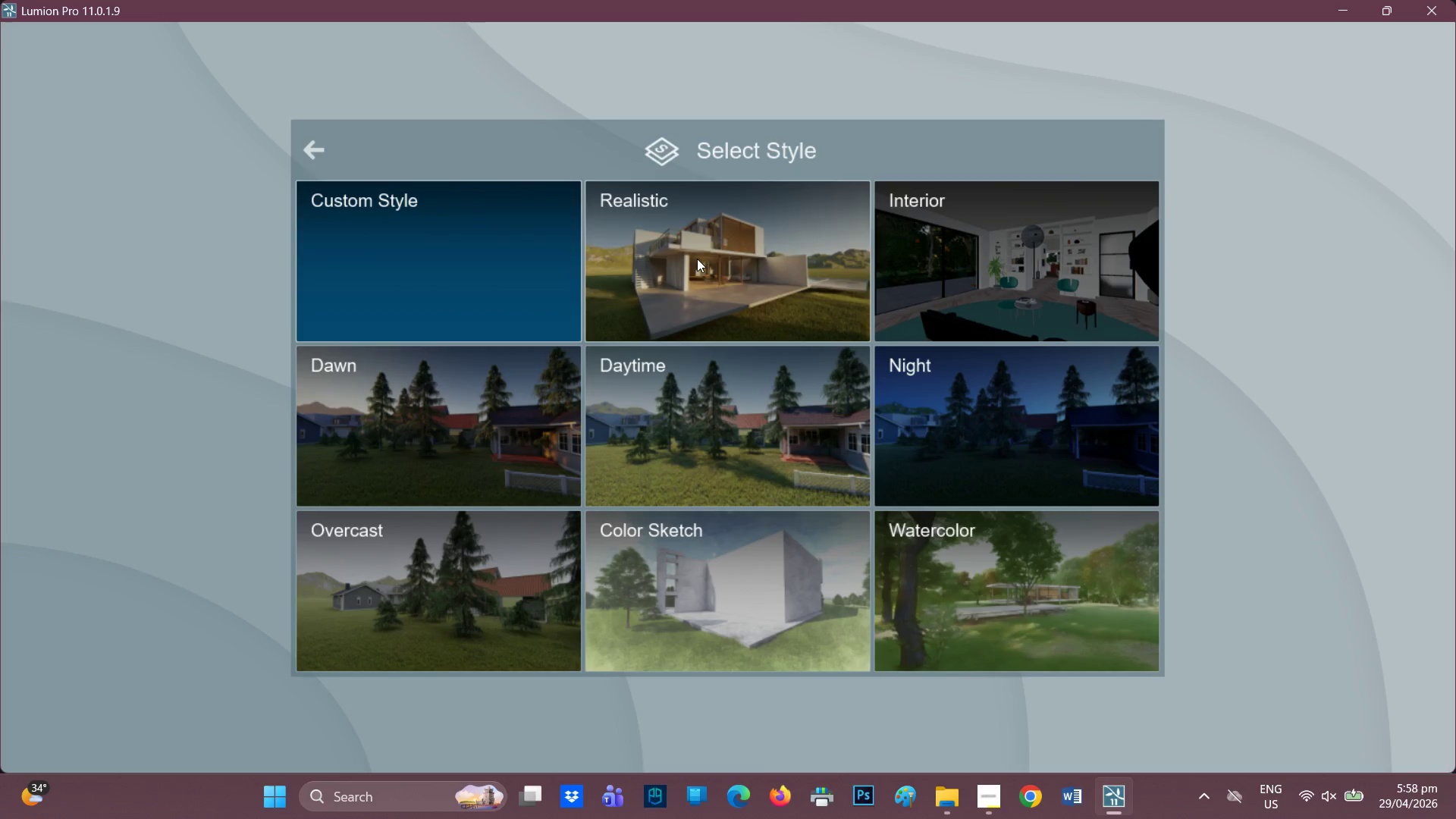 
left_click([682, 253])
 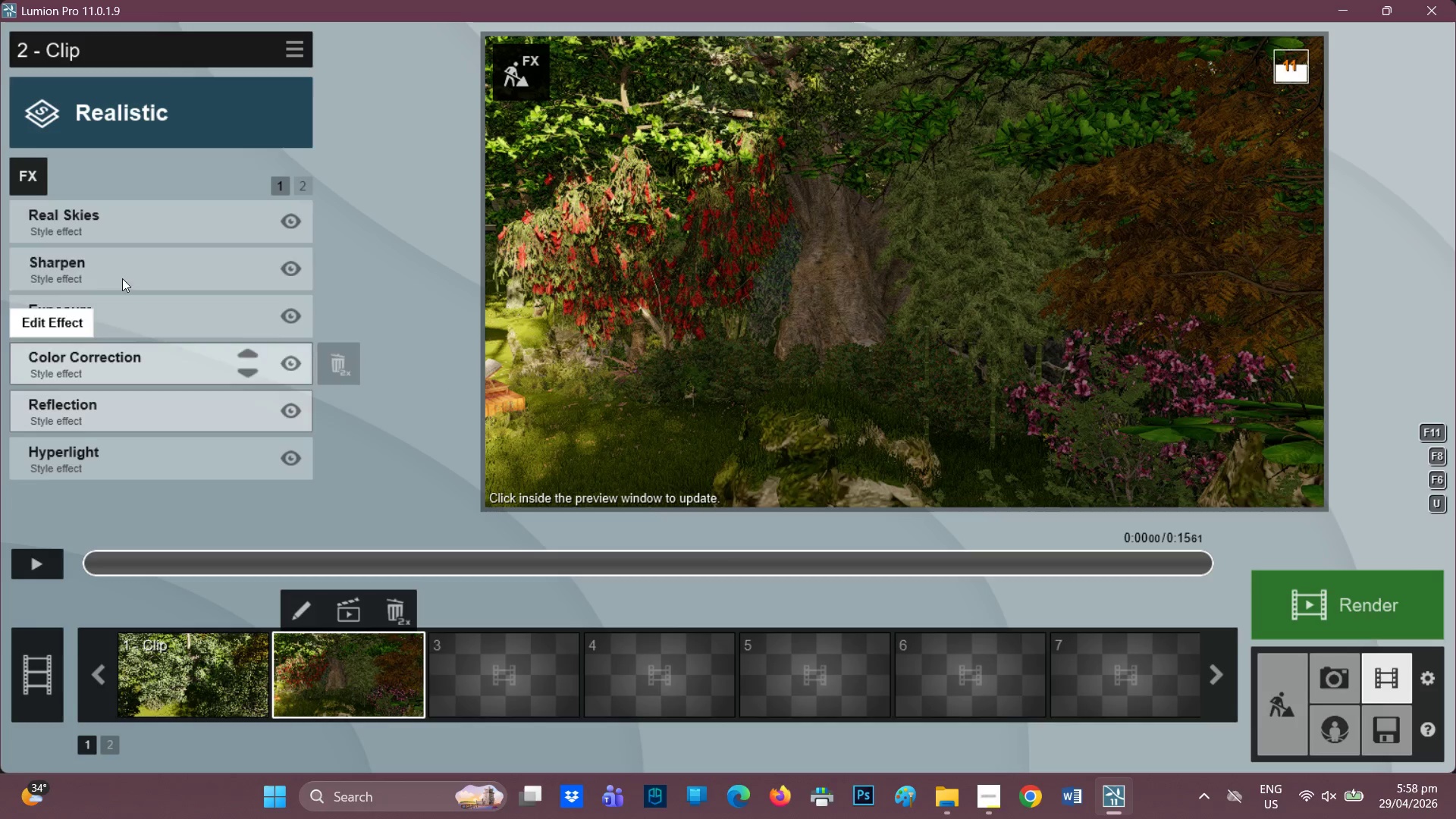 
left_click([83, 460])
 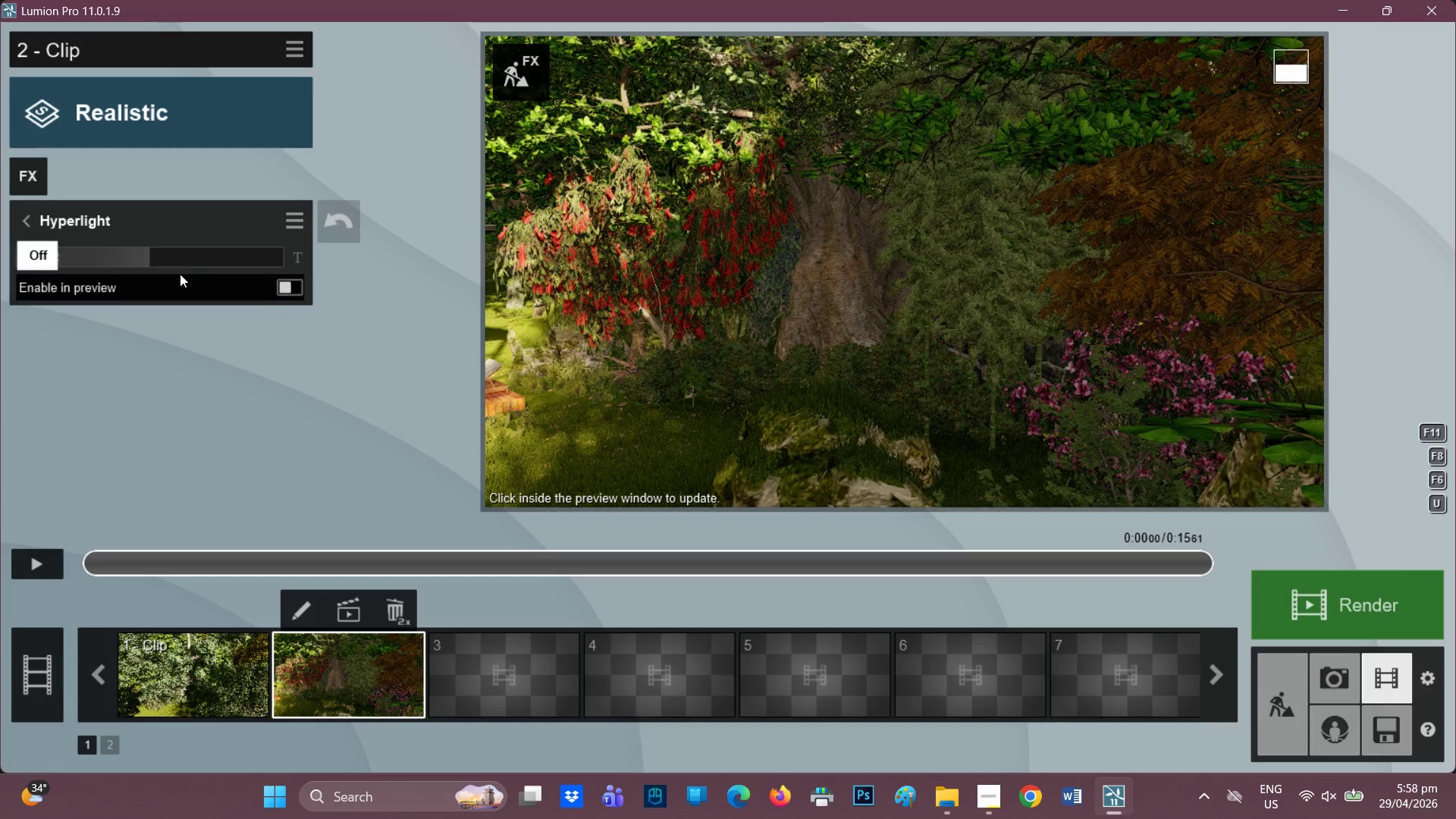 
left_click_drag(start_coordinate=[166, 261], to_coordinate=[355, 258])
 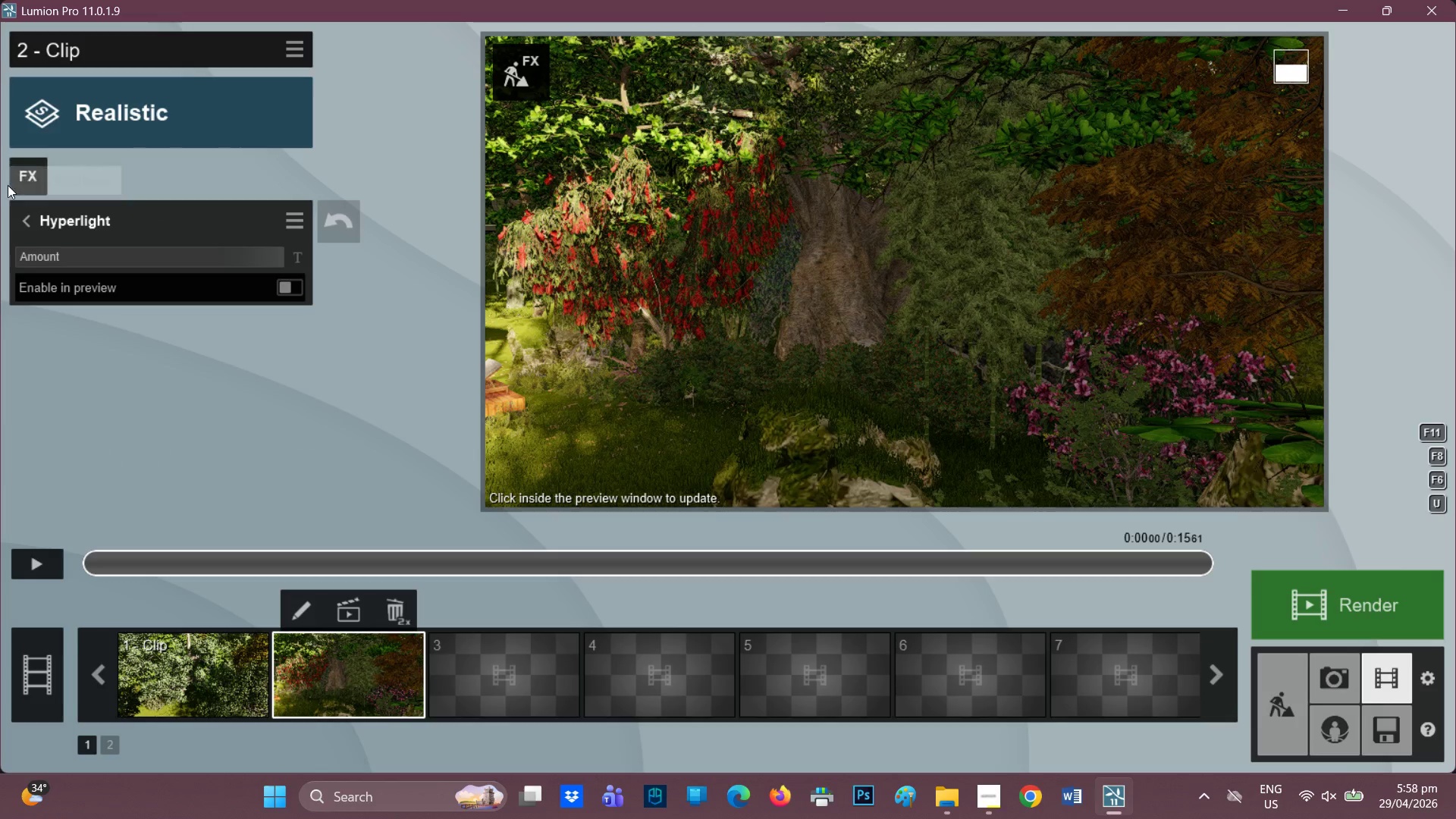 
left_click([32, 222])
 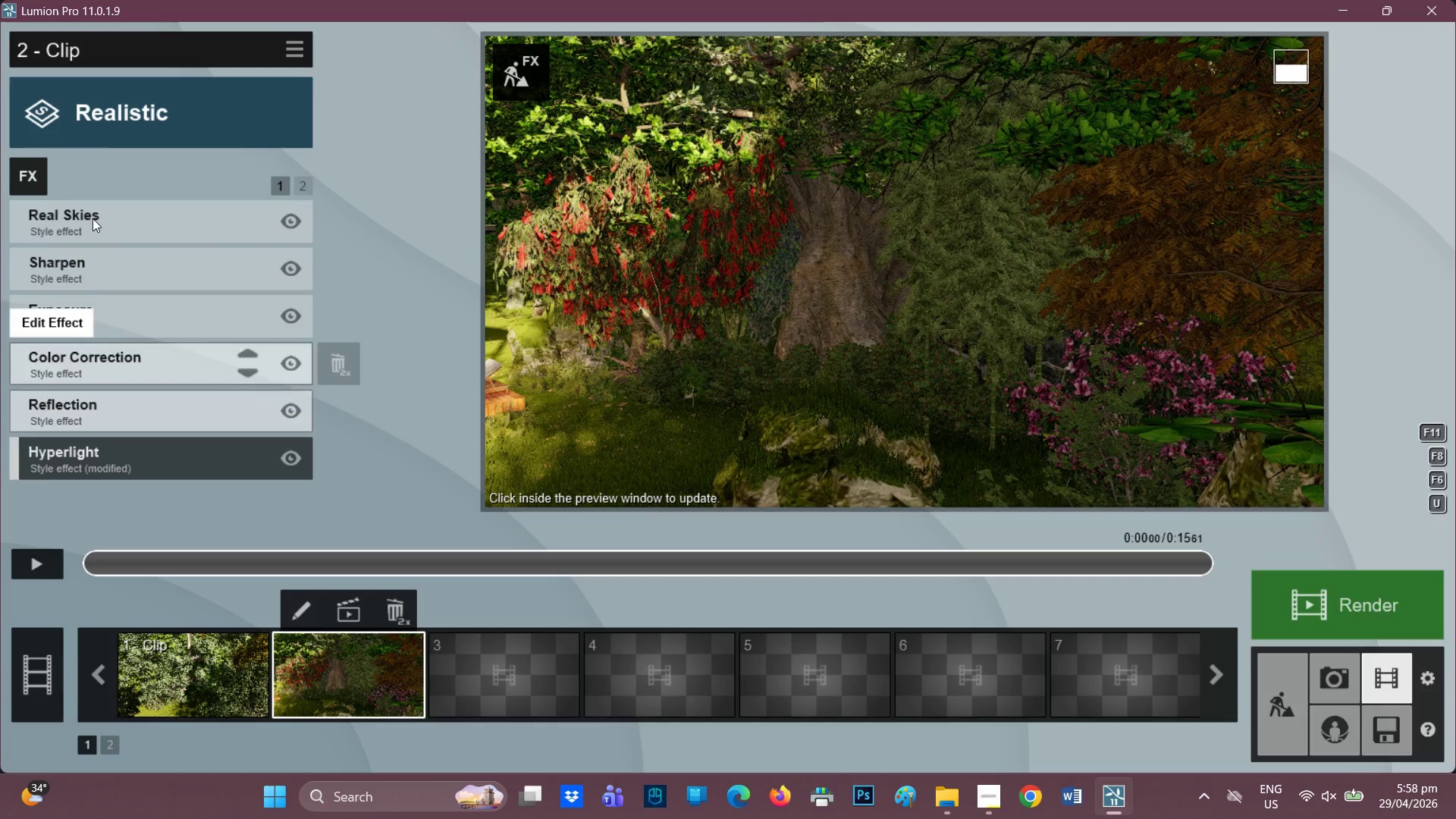 
left_click([113, 231])
 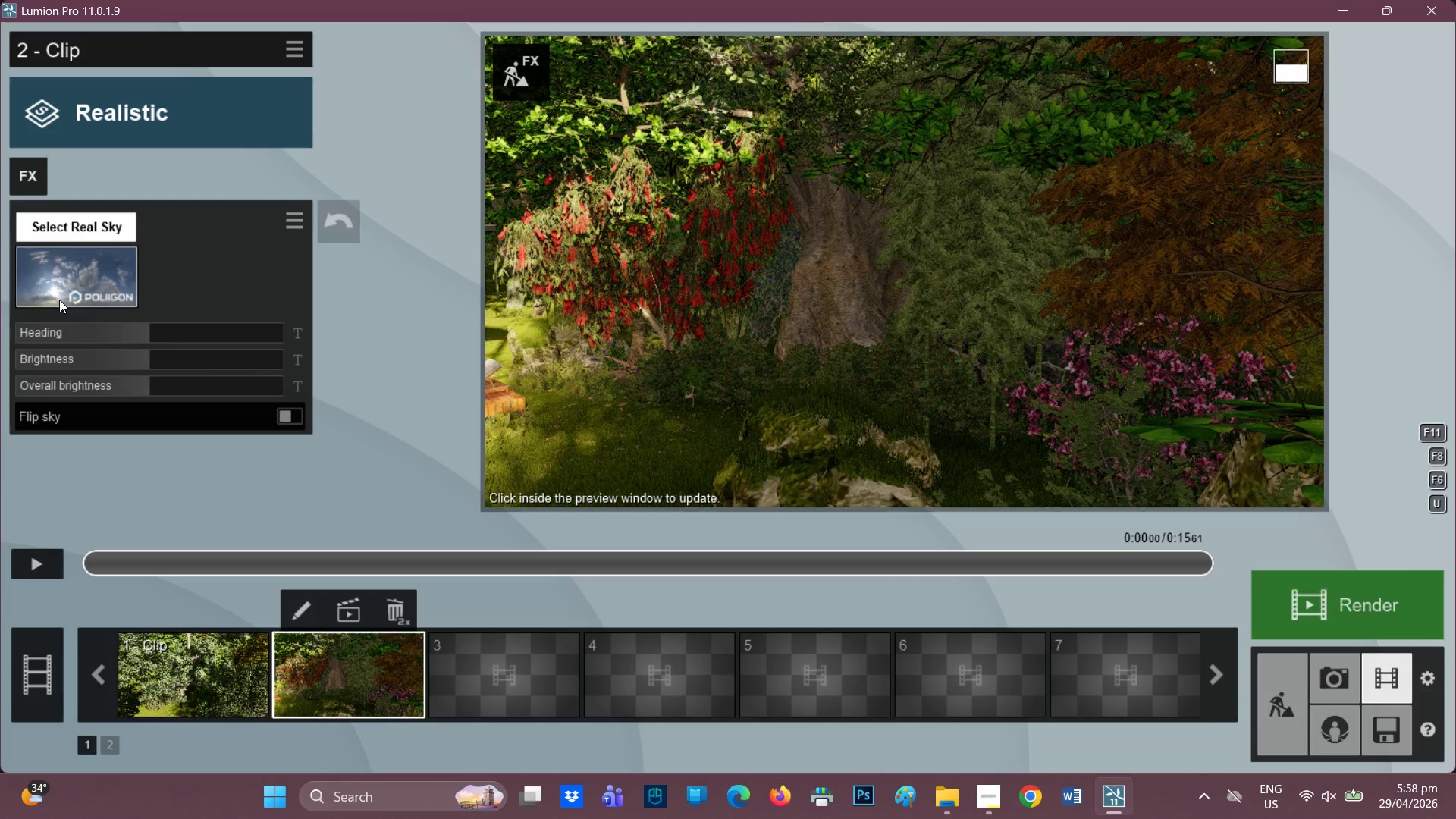 
left_click([79, 281])
 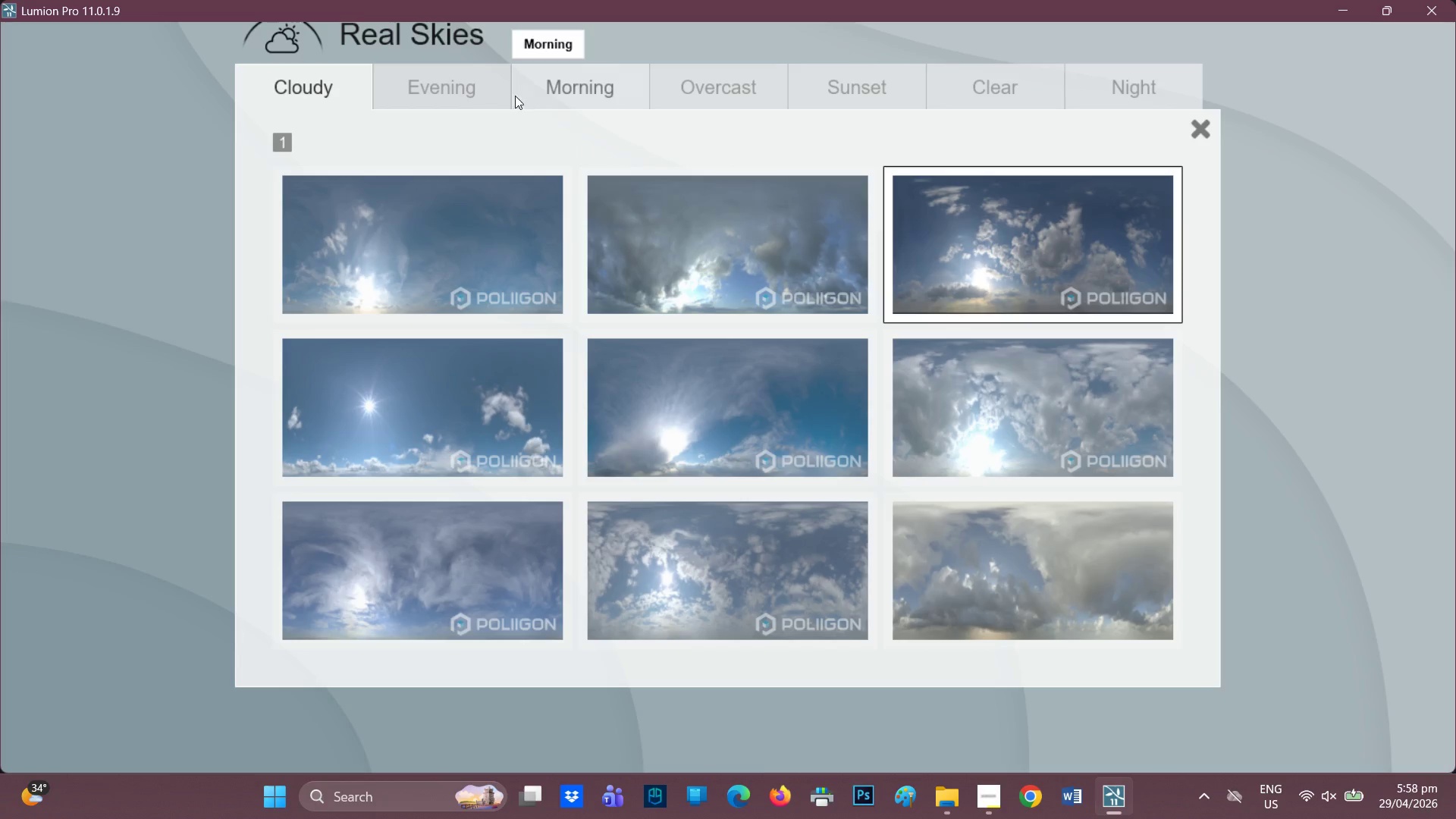 
left_click([573, 80])
 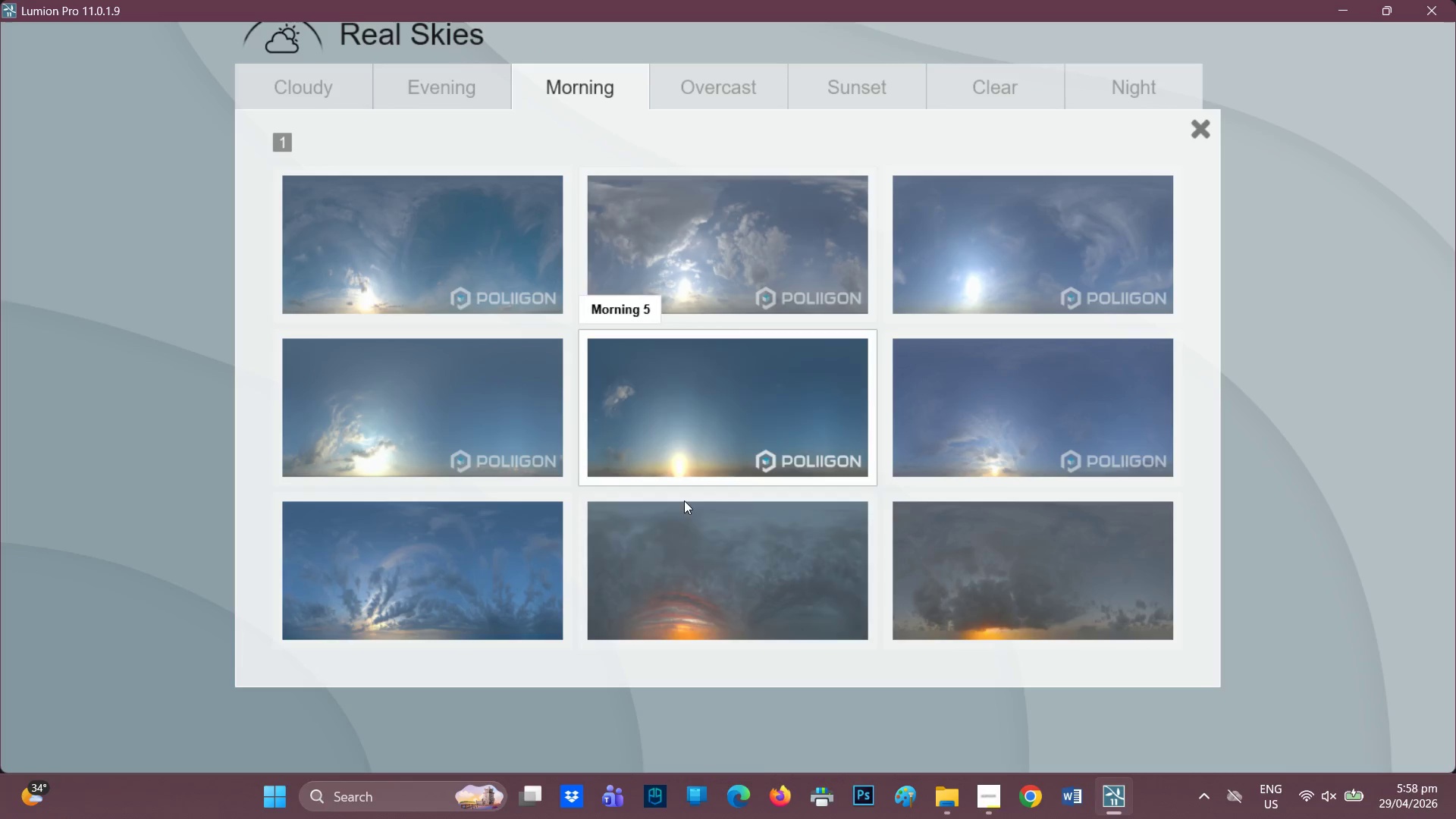 
left_click([750, 562])
 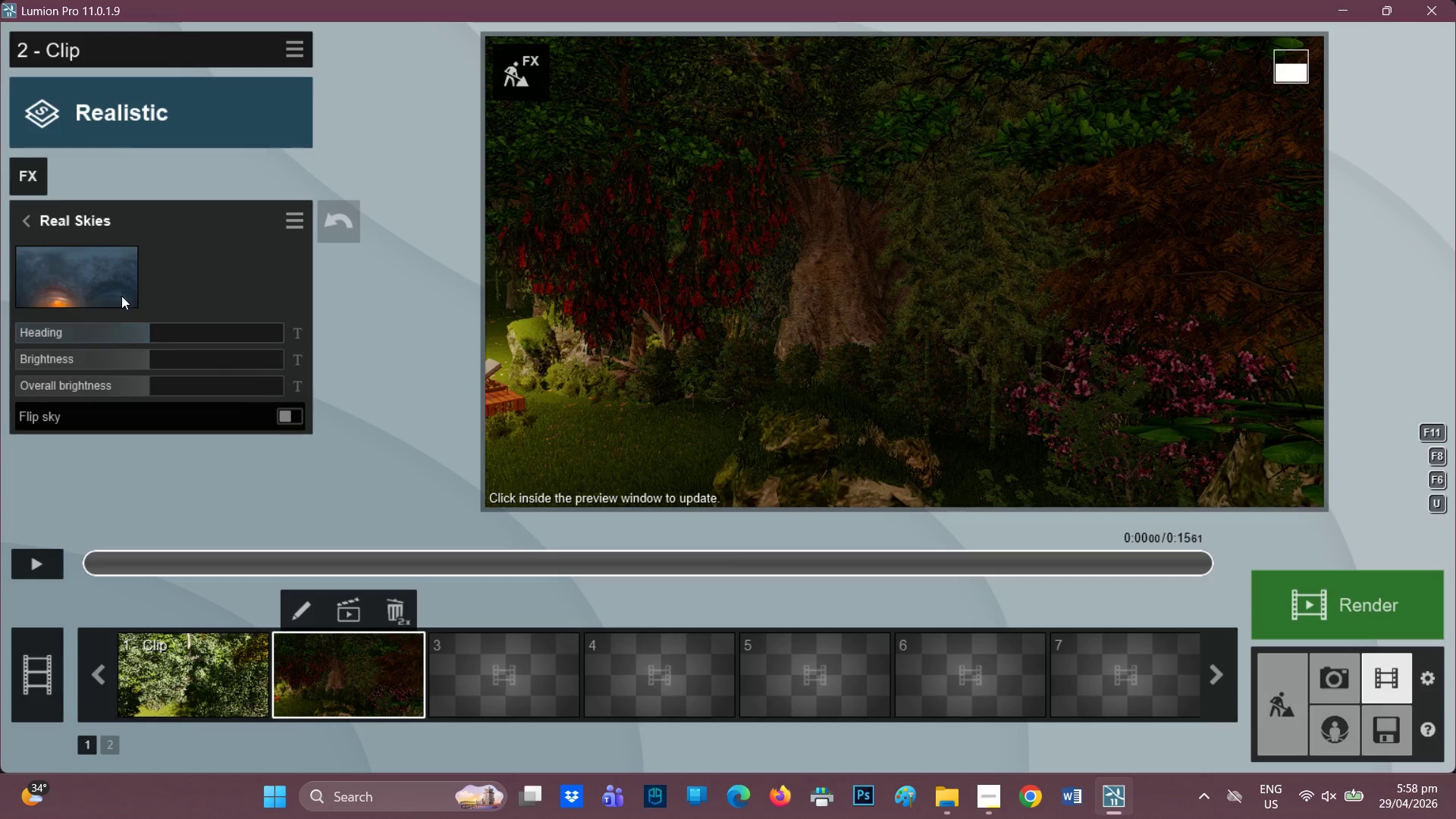 
left_click_drag(start_coordinate=[139, 362], to_coordinate=[298, 369])
 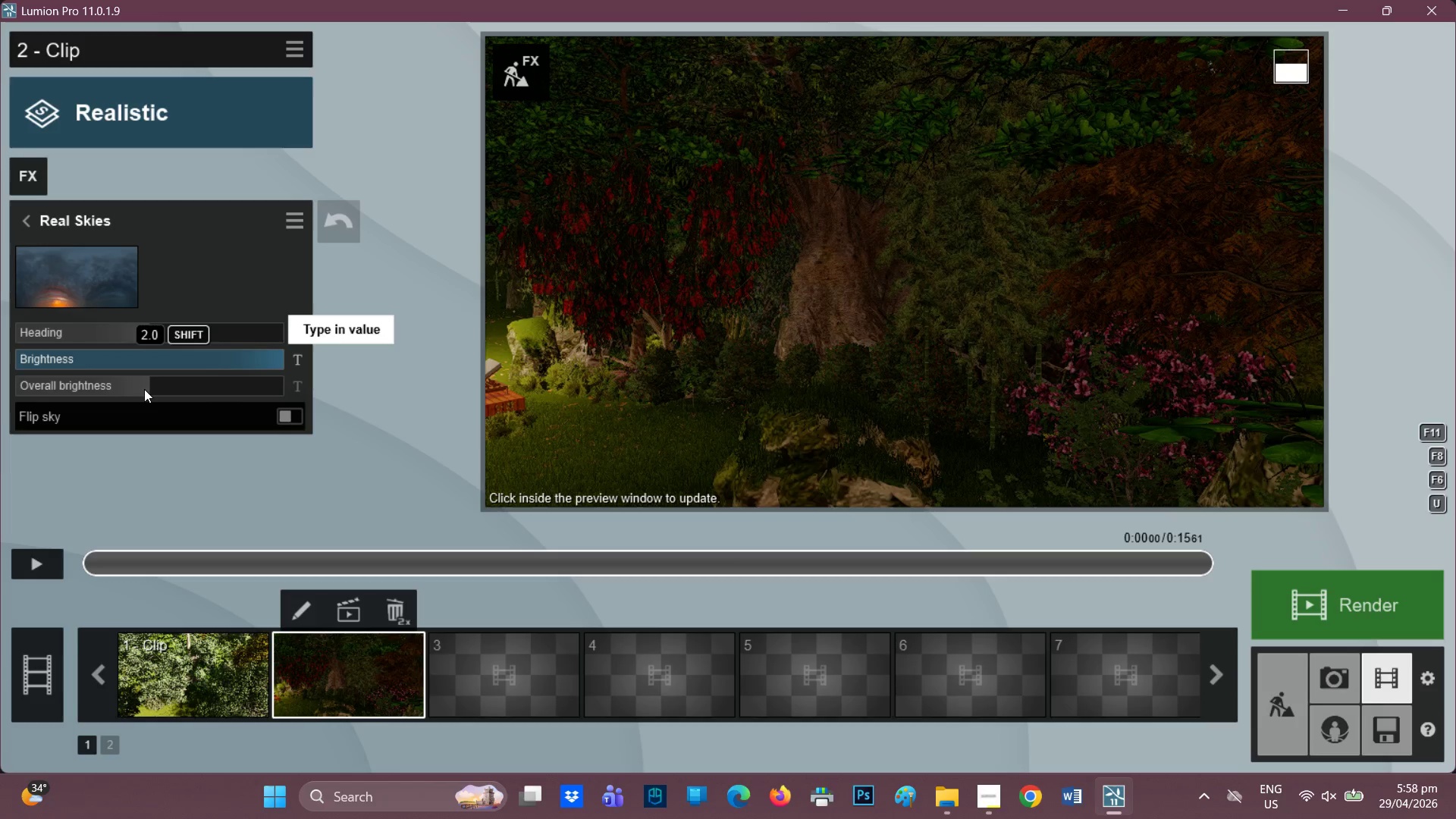 
left_click_drag(start_coordinate=[145, 389], to_coordinate=[293, 389])
 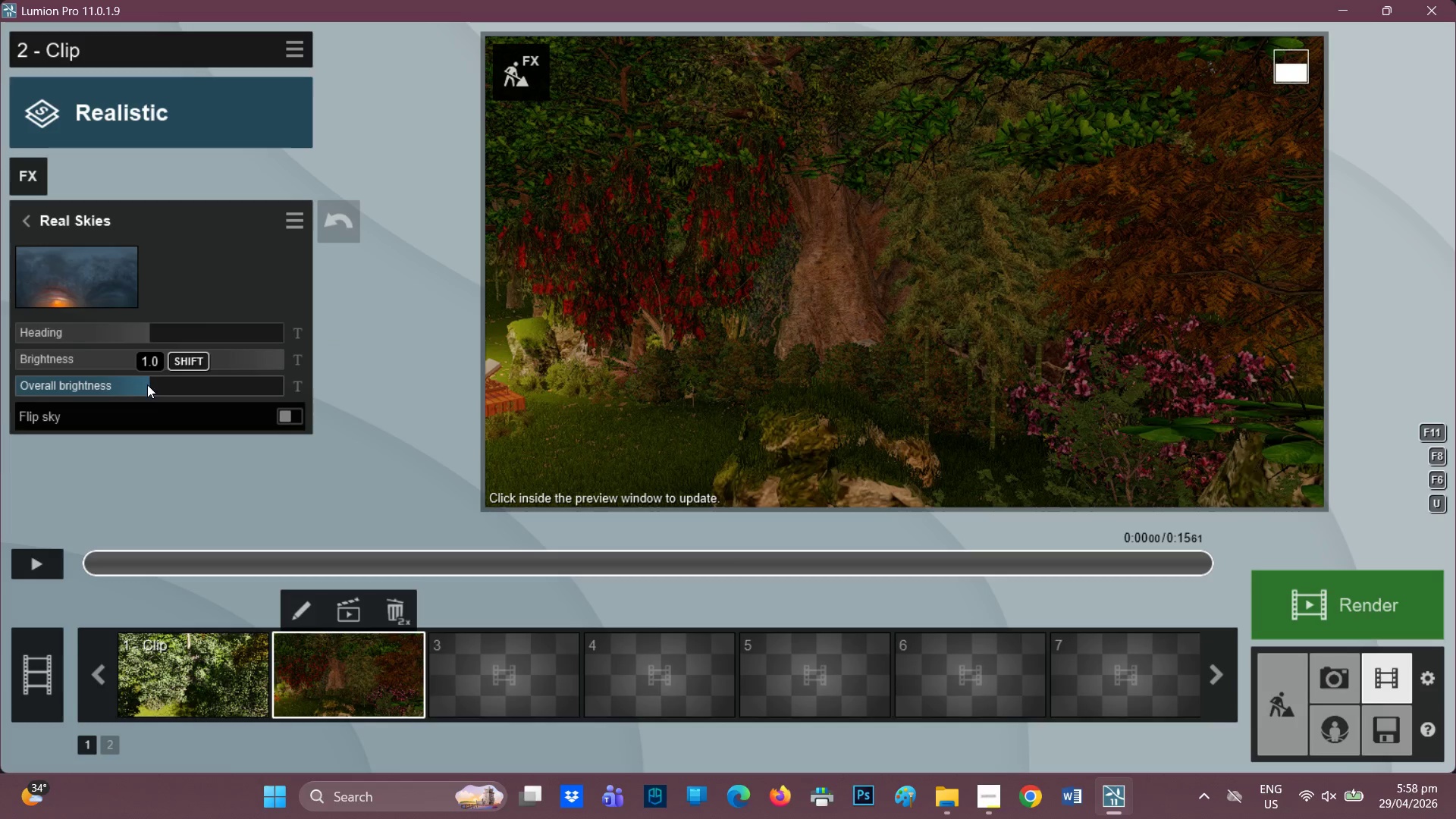 
left_click_drag(start_coordinate=[151, 387], to_coordinate=[324, 386])
 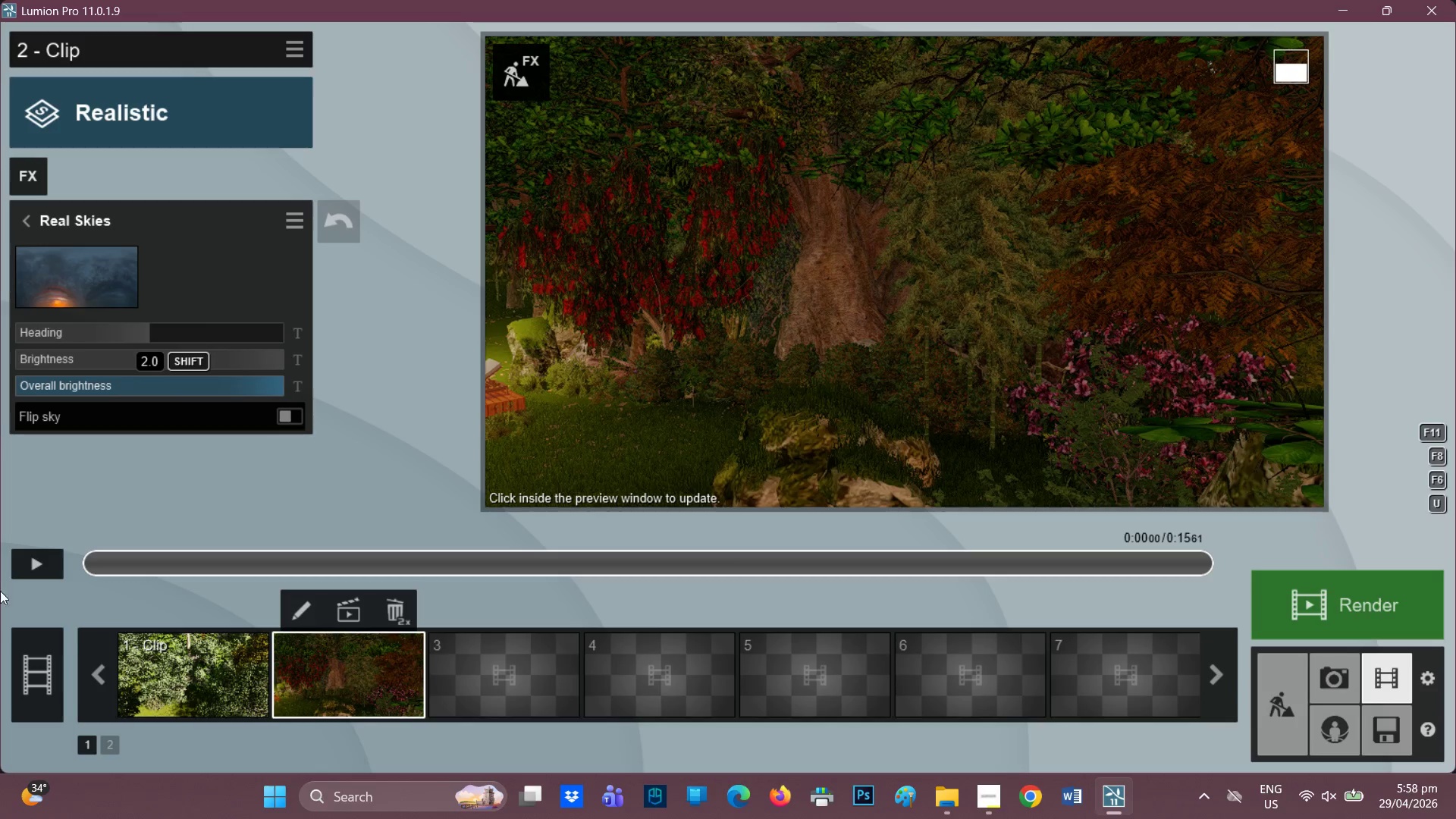 
mouse_move([32, 571])
 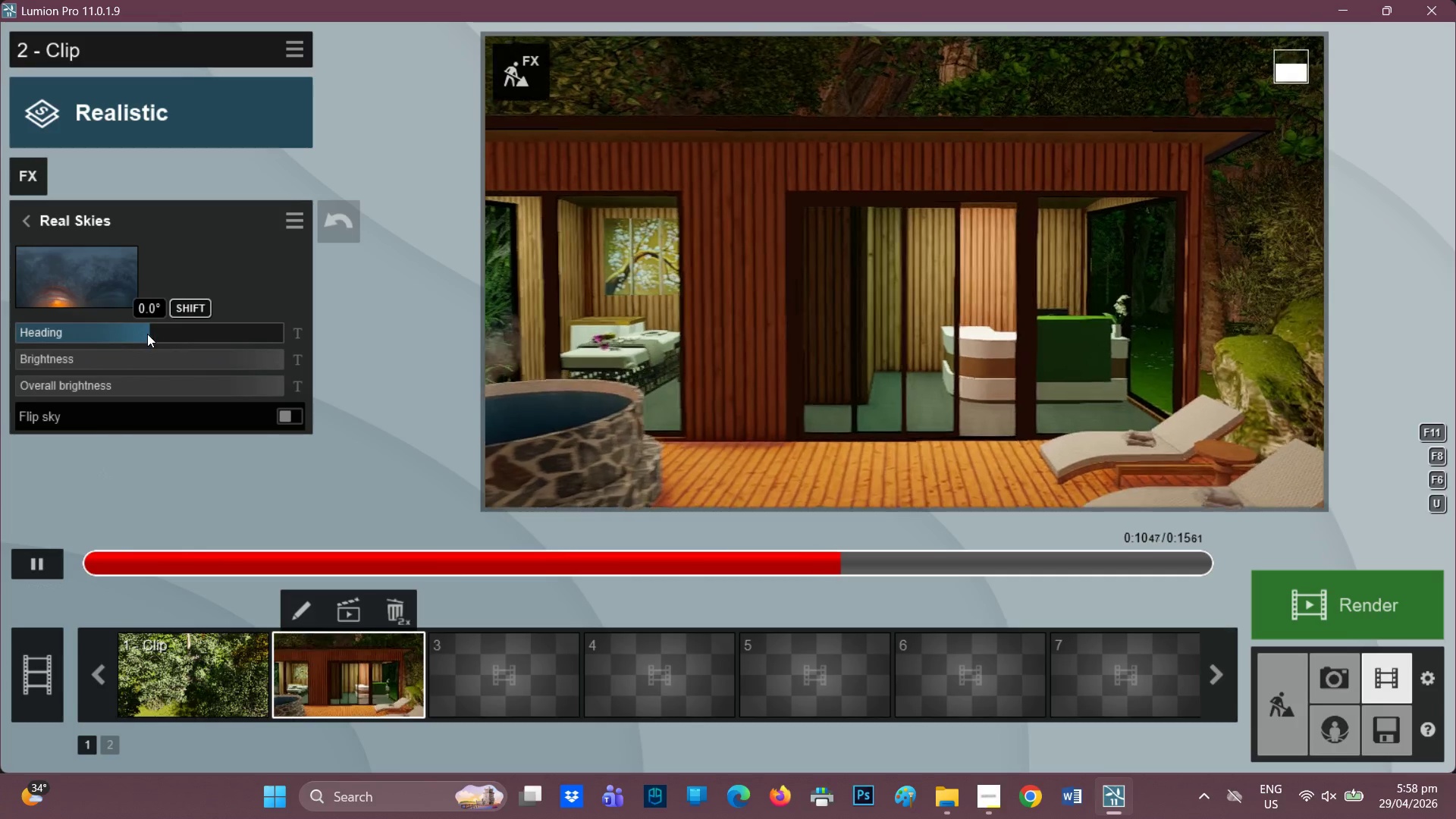 
wait(9.23)
 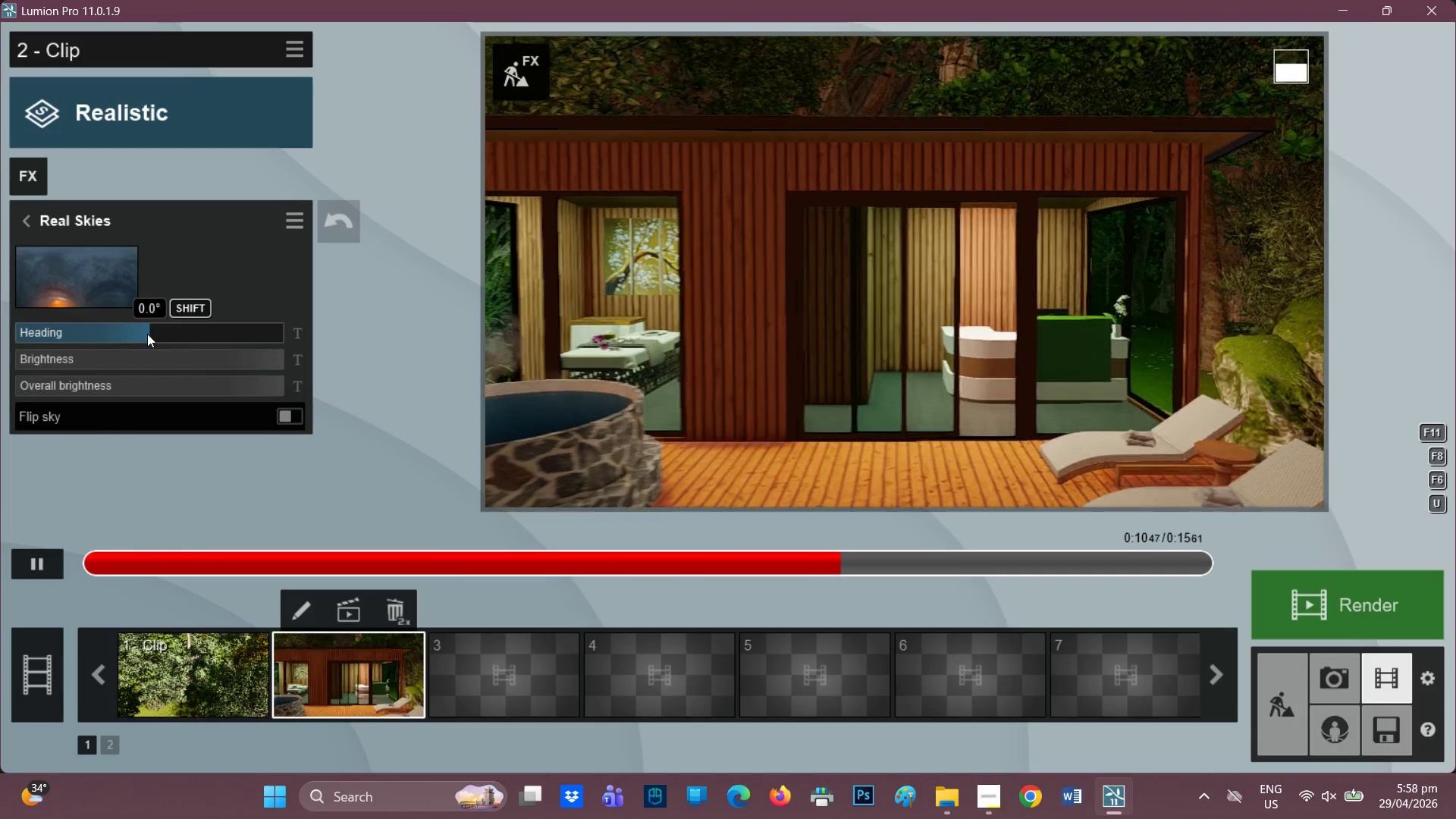 
left_click_drag(start_coordinate=[147, 334], to_coordinate=[362, 344])
 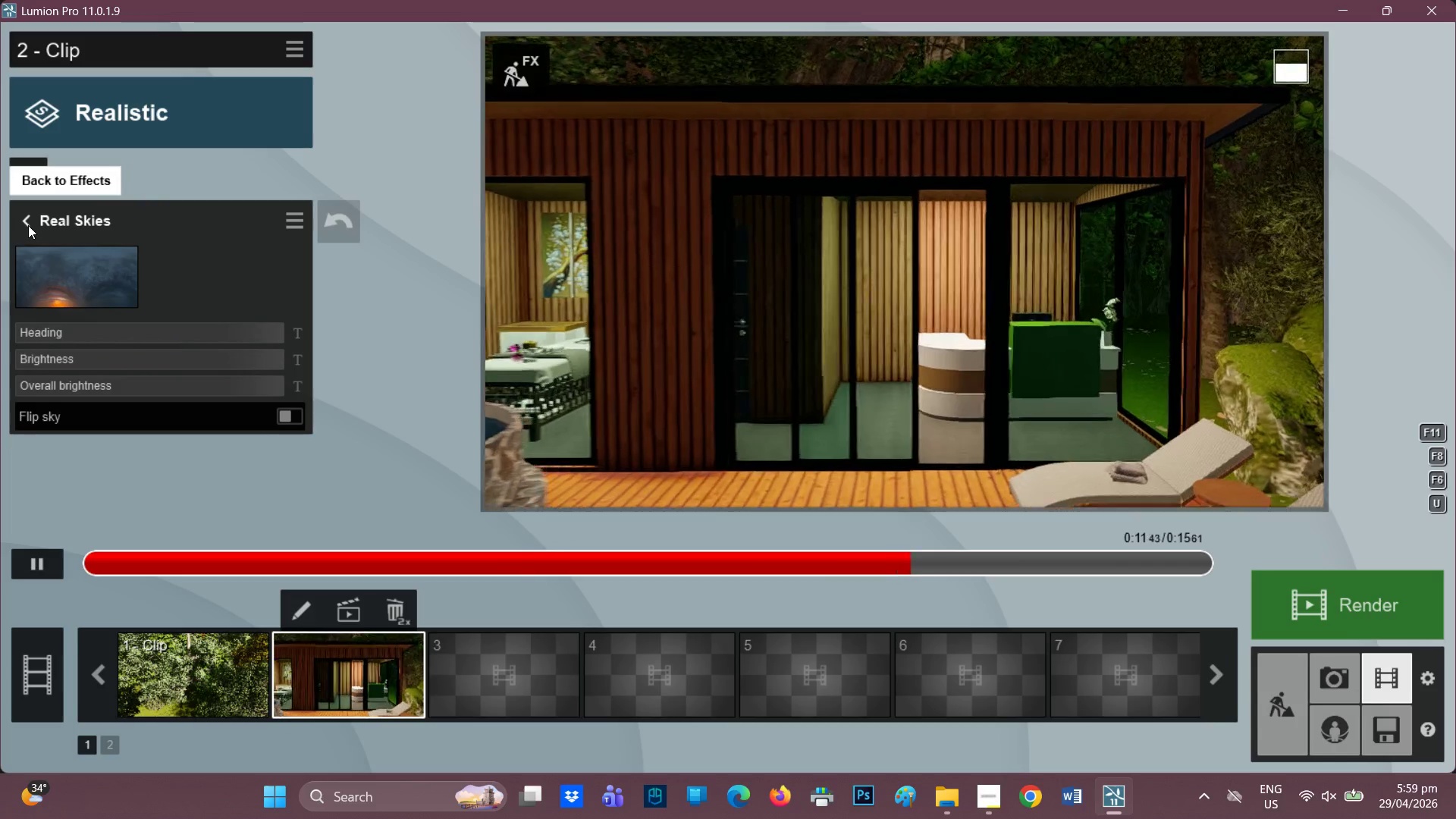 
wait(15.45)
 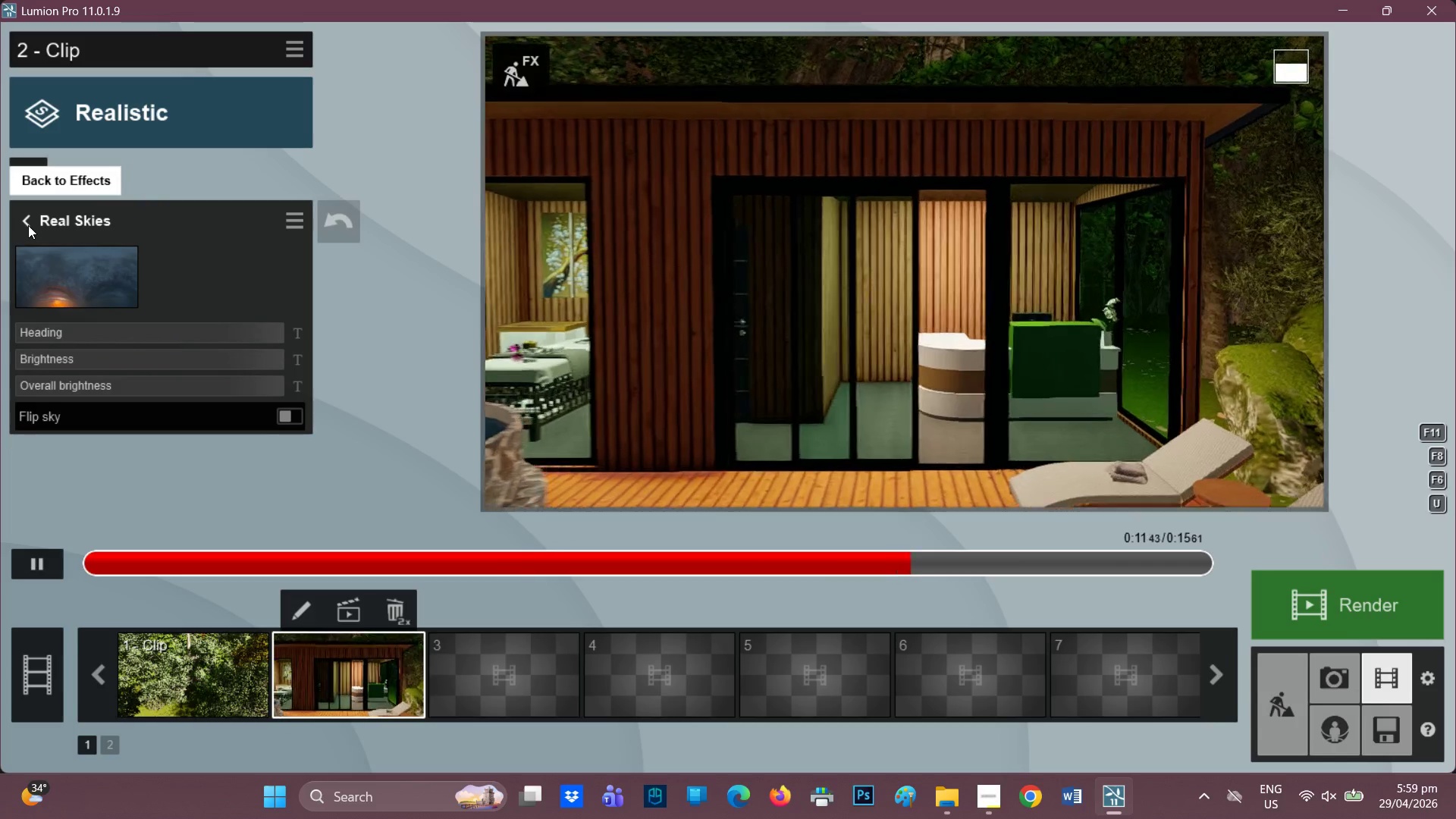 
left_click([28, 225])